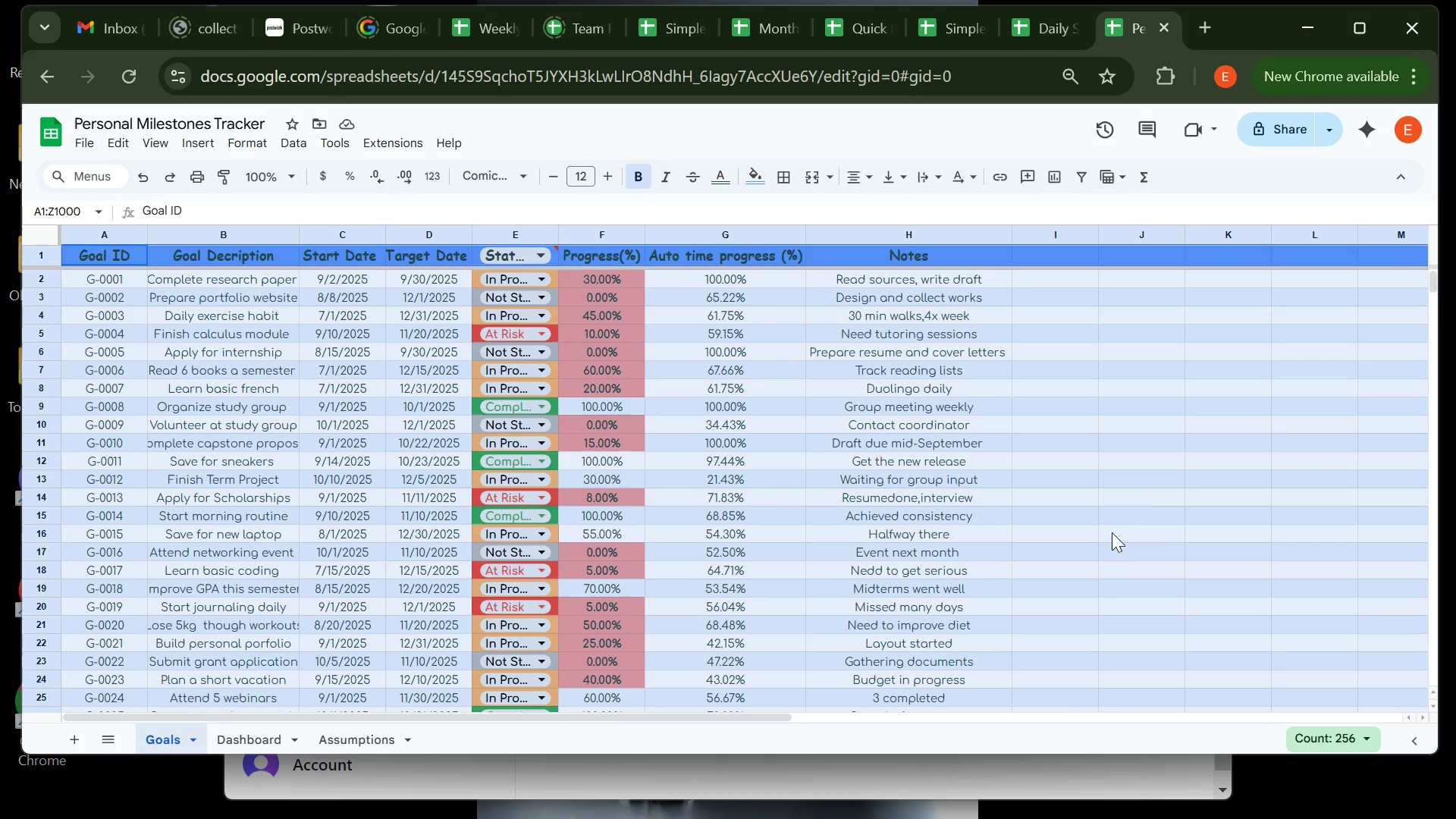 
left_click([1138, 492])
 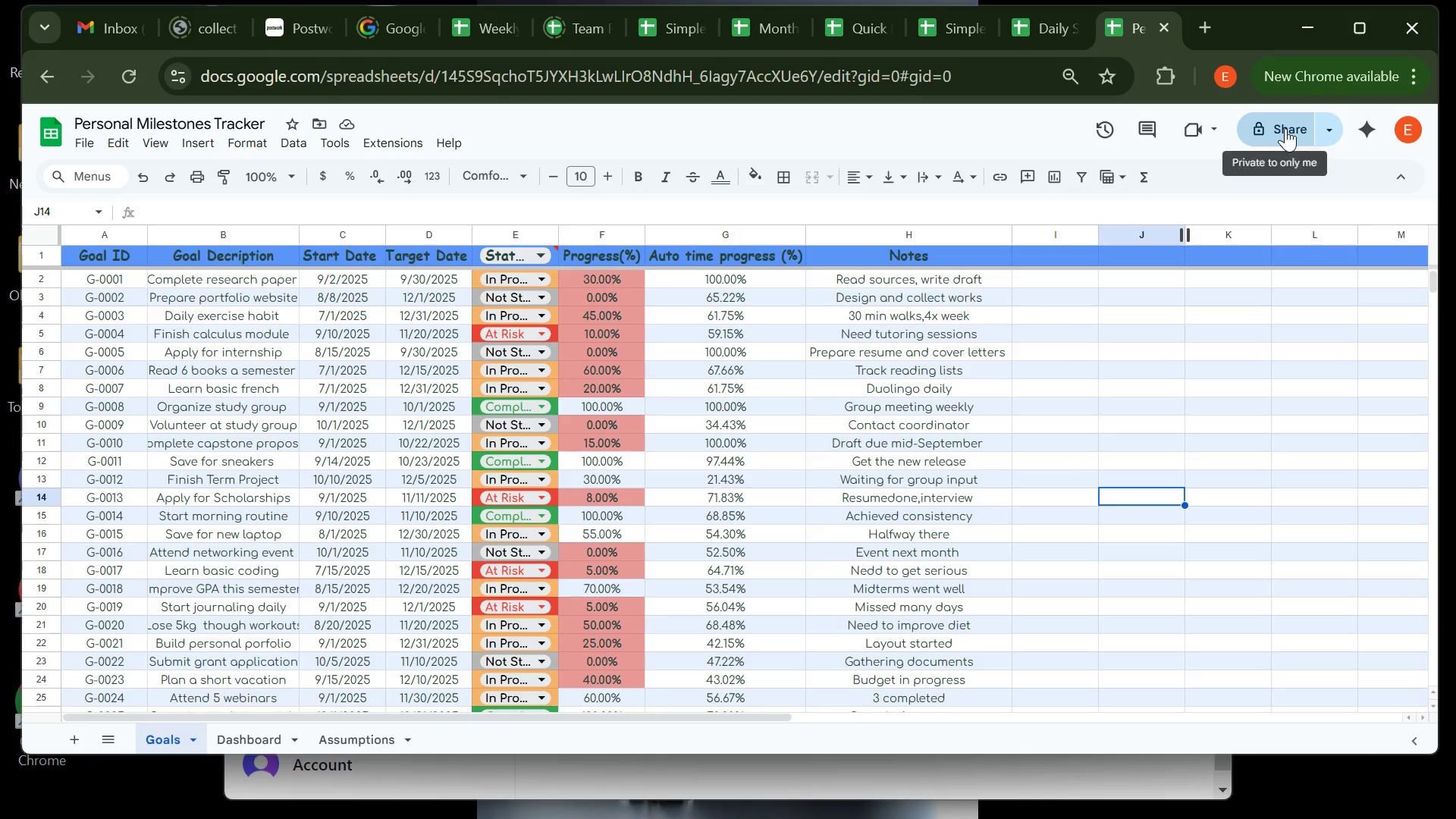 
left_click([1285, 128])
 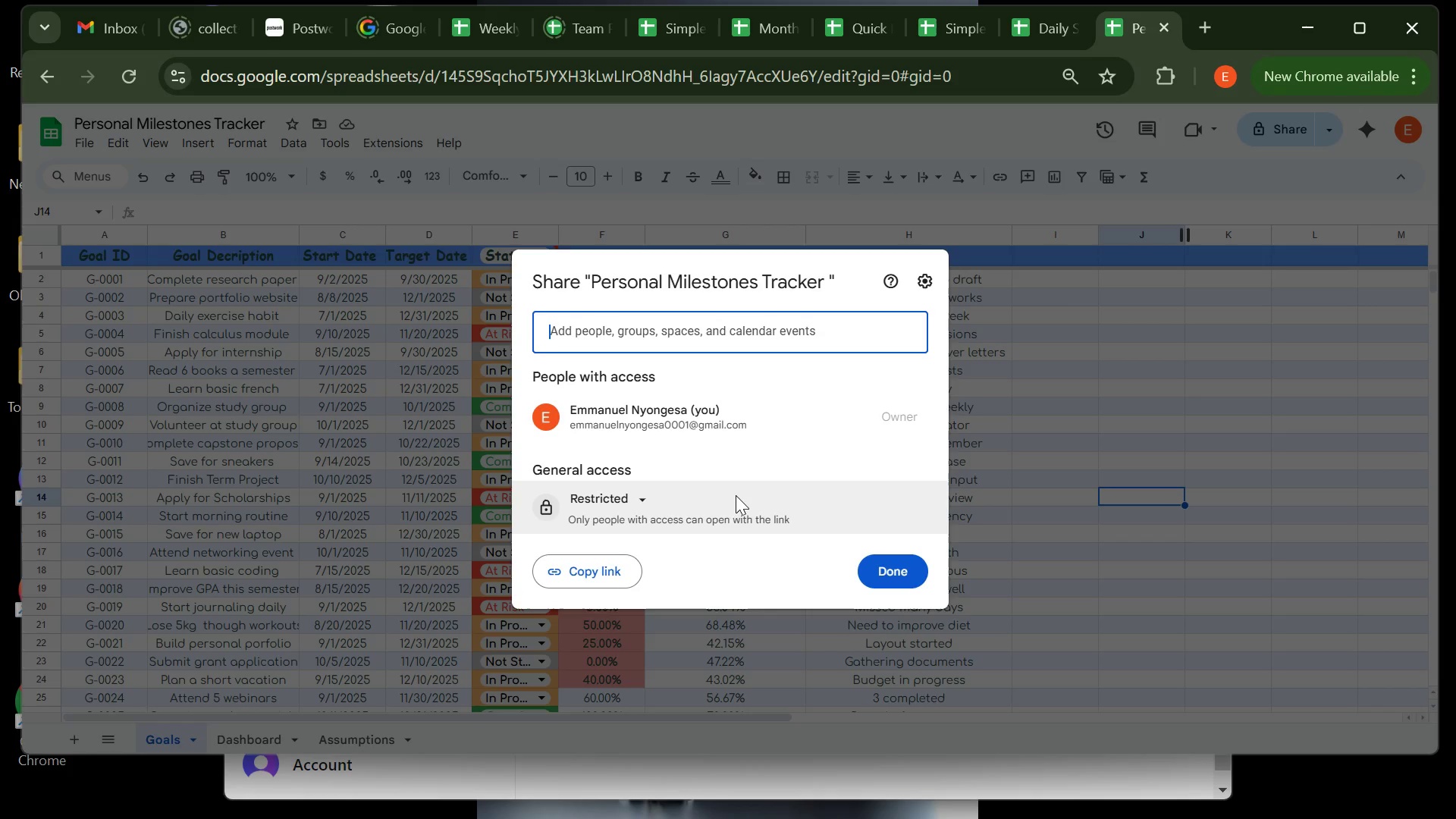 
left_click([637, 497])
 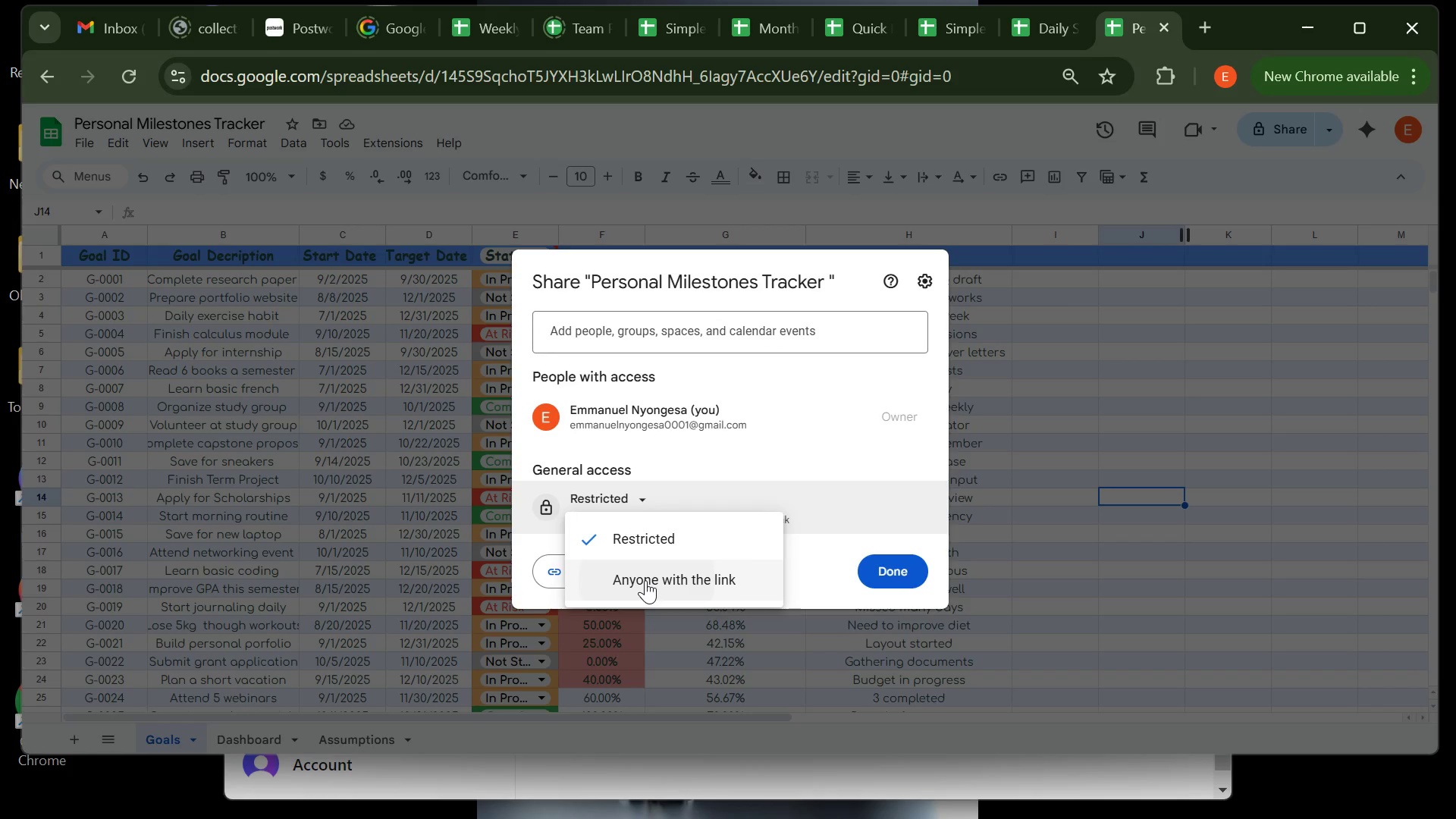 
left_click([645, 580])
 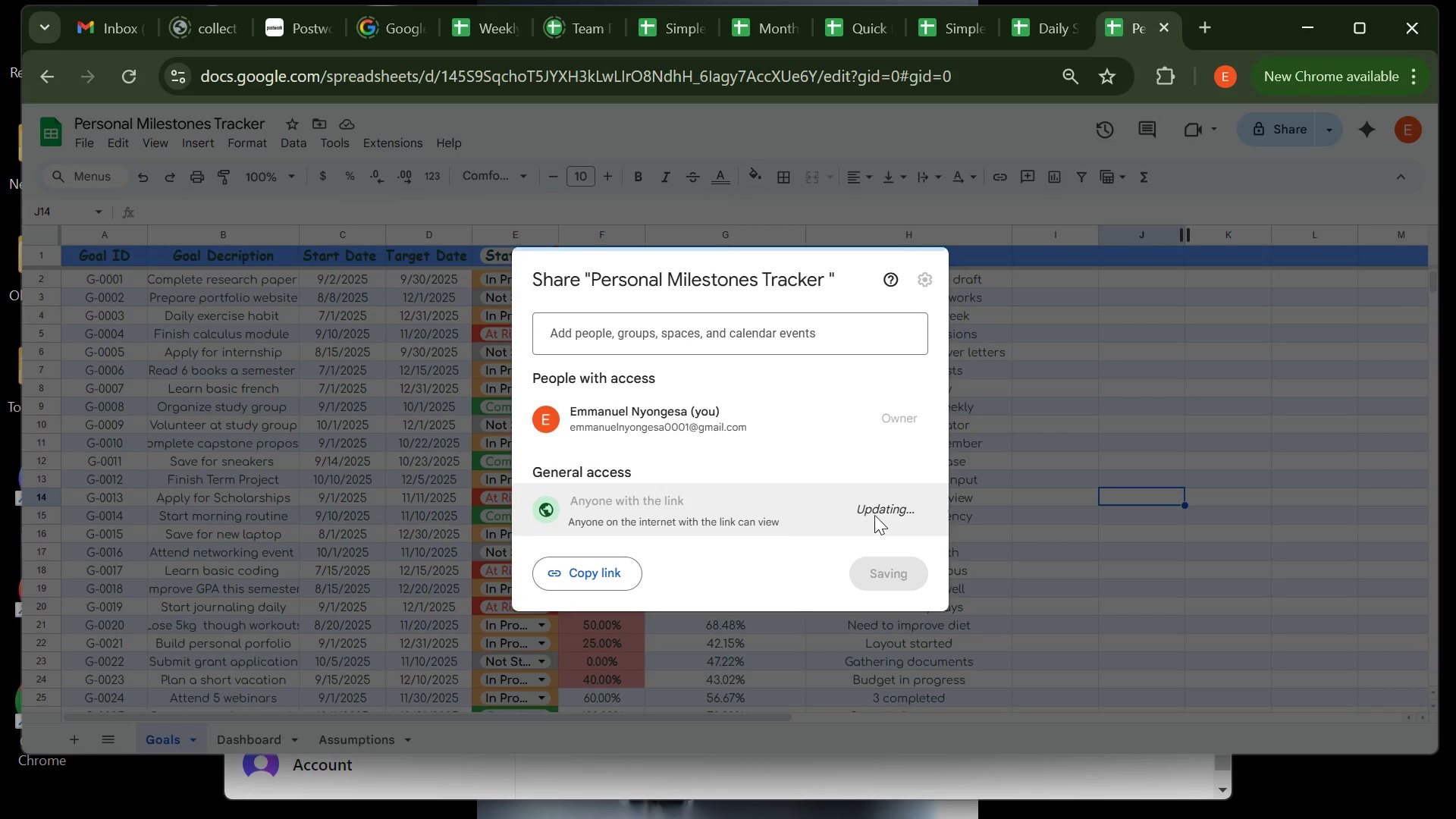 
mouse_move([897, 508])
 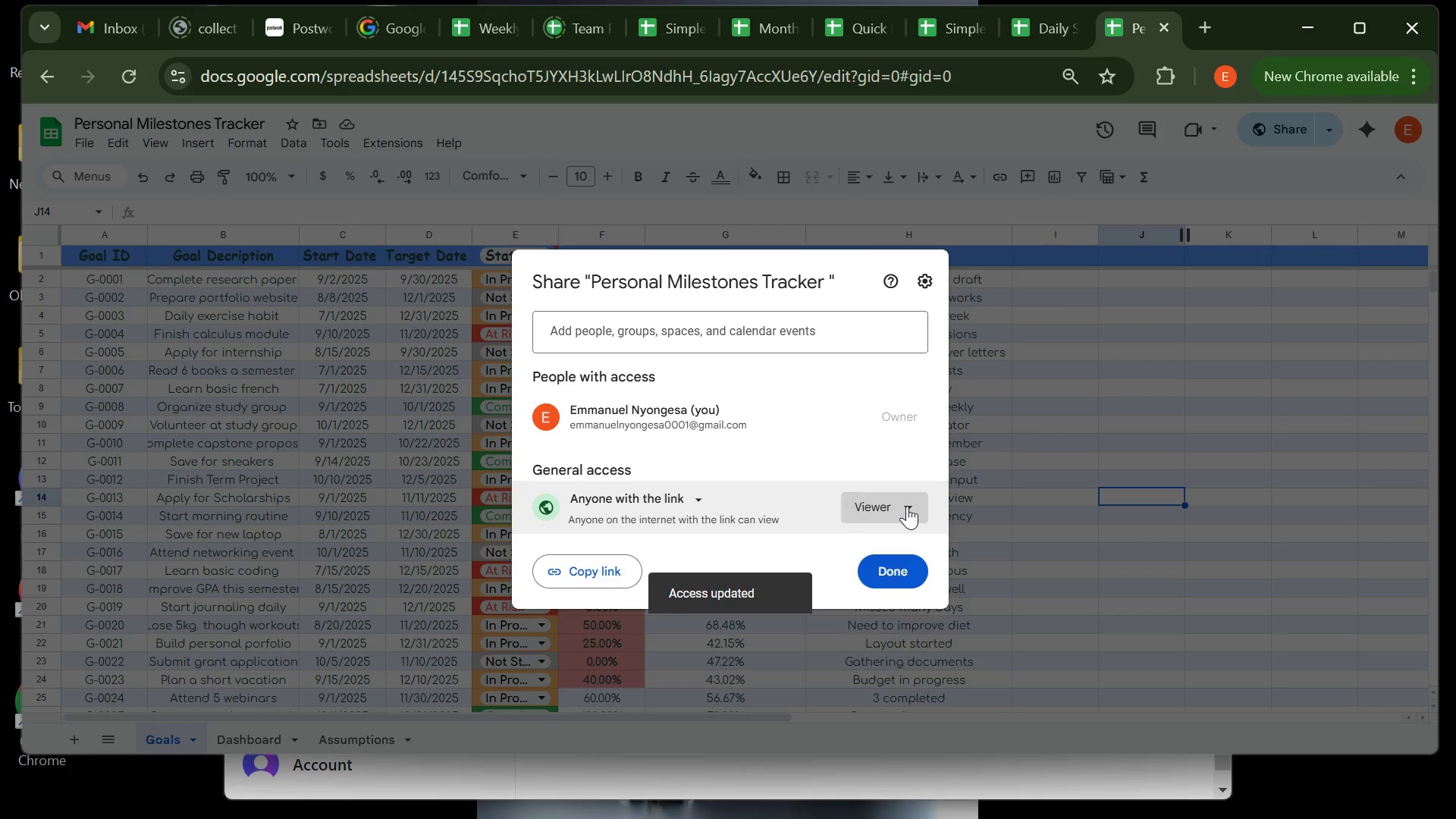 
left_click([907, 506])
 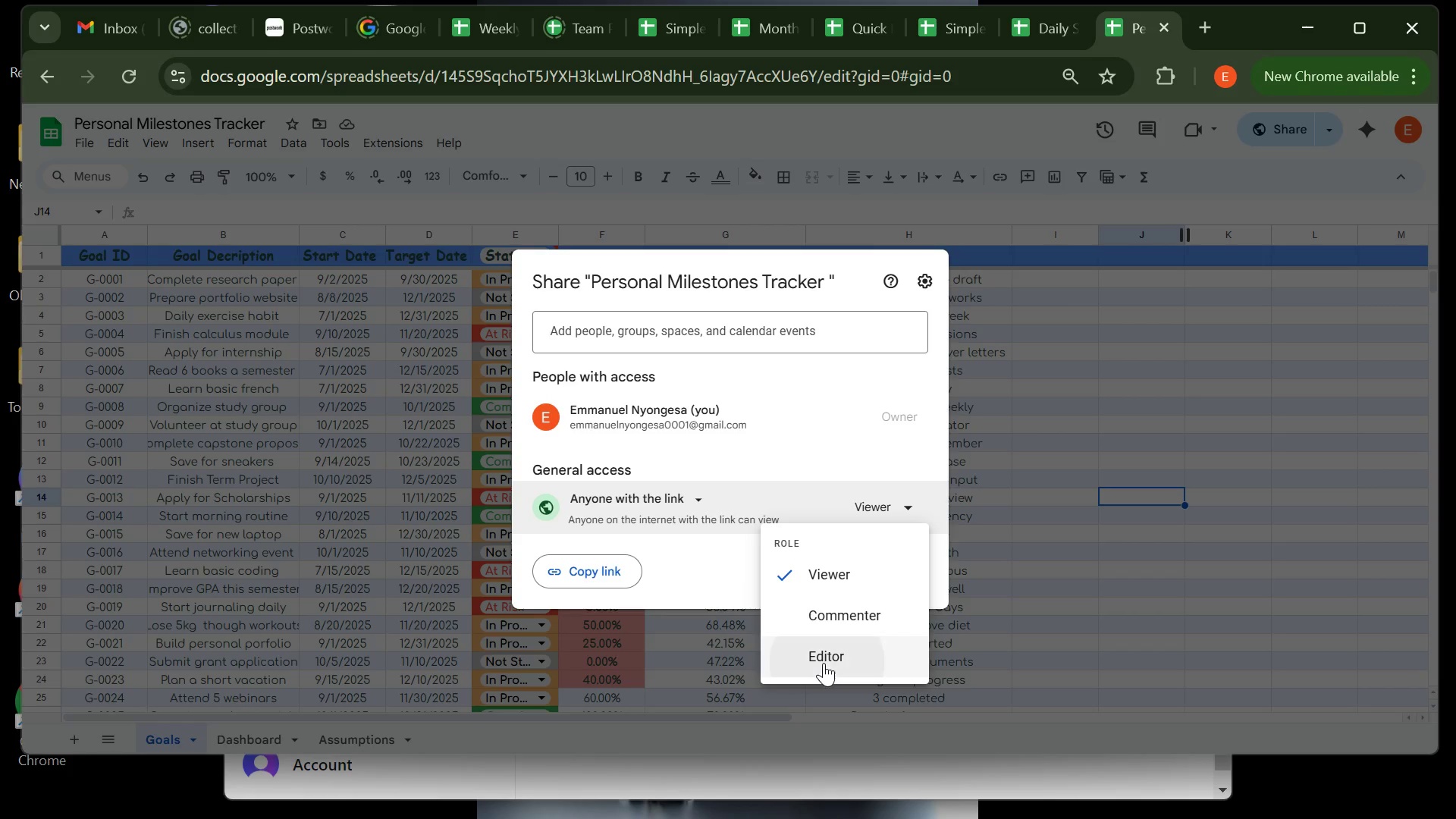 
left_click([824, 663])
 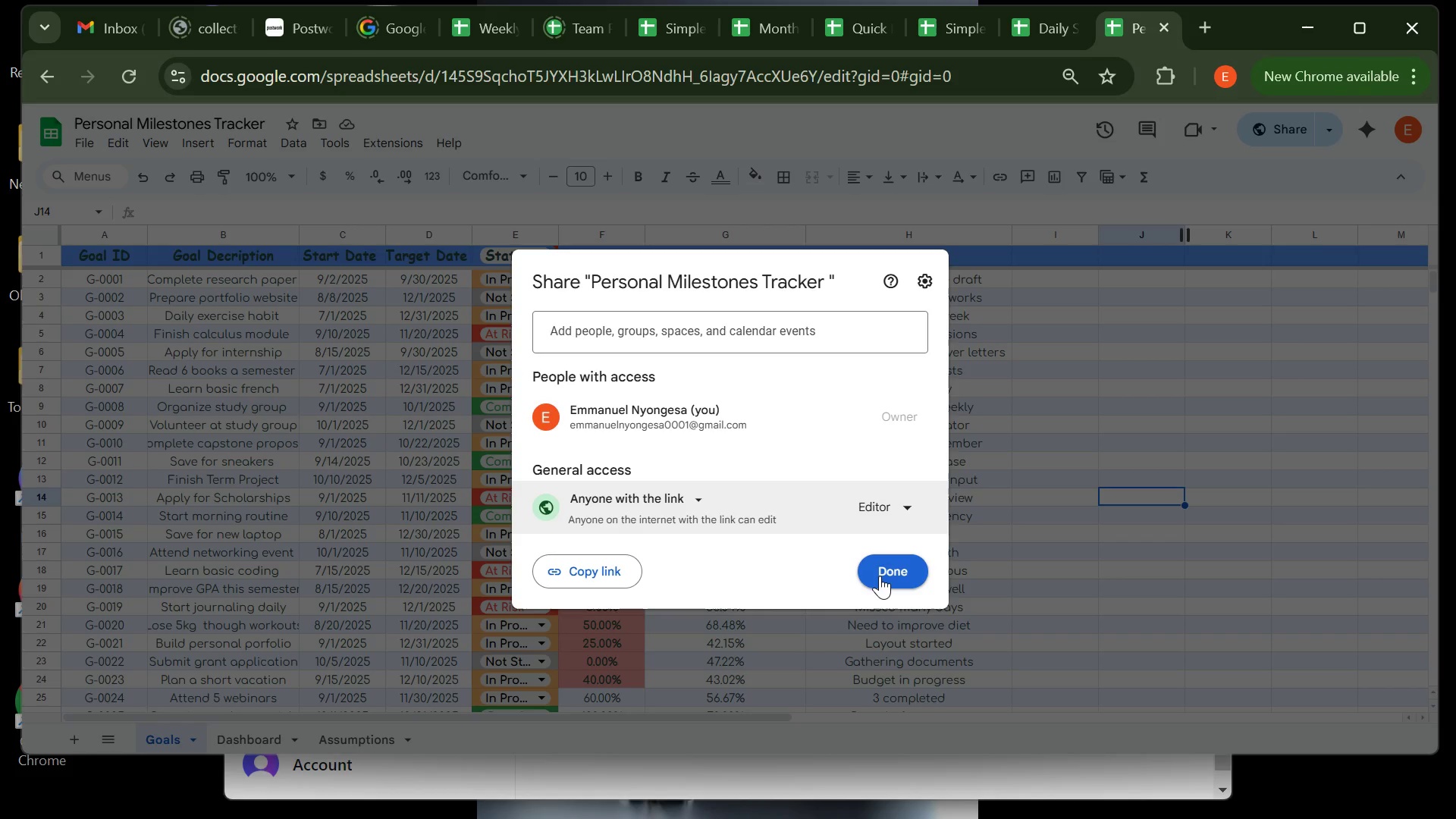 
wait(15.24)
 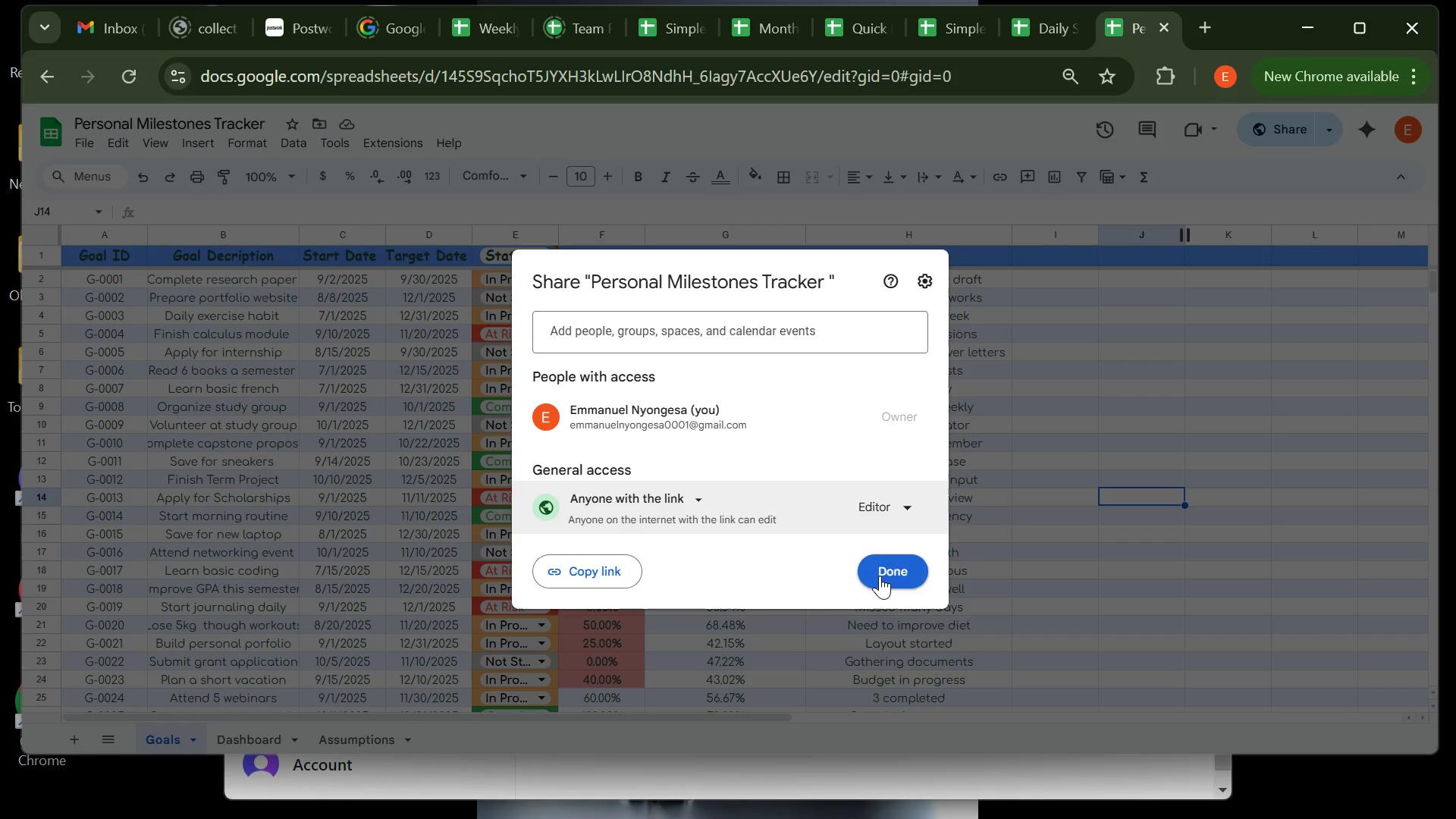 
left_click([880, 576])
 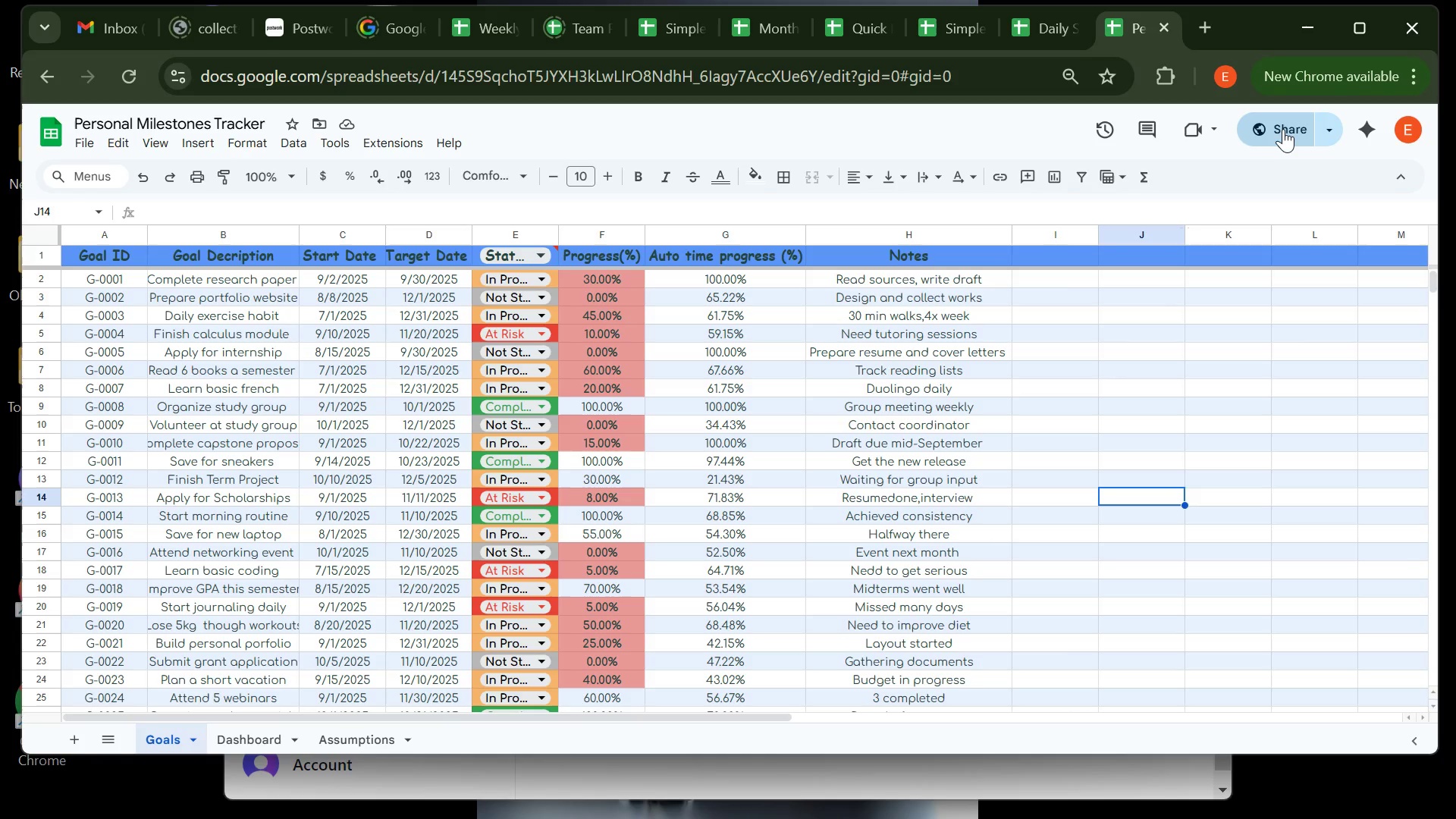 
left_click([1283, 128])
 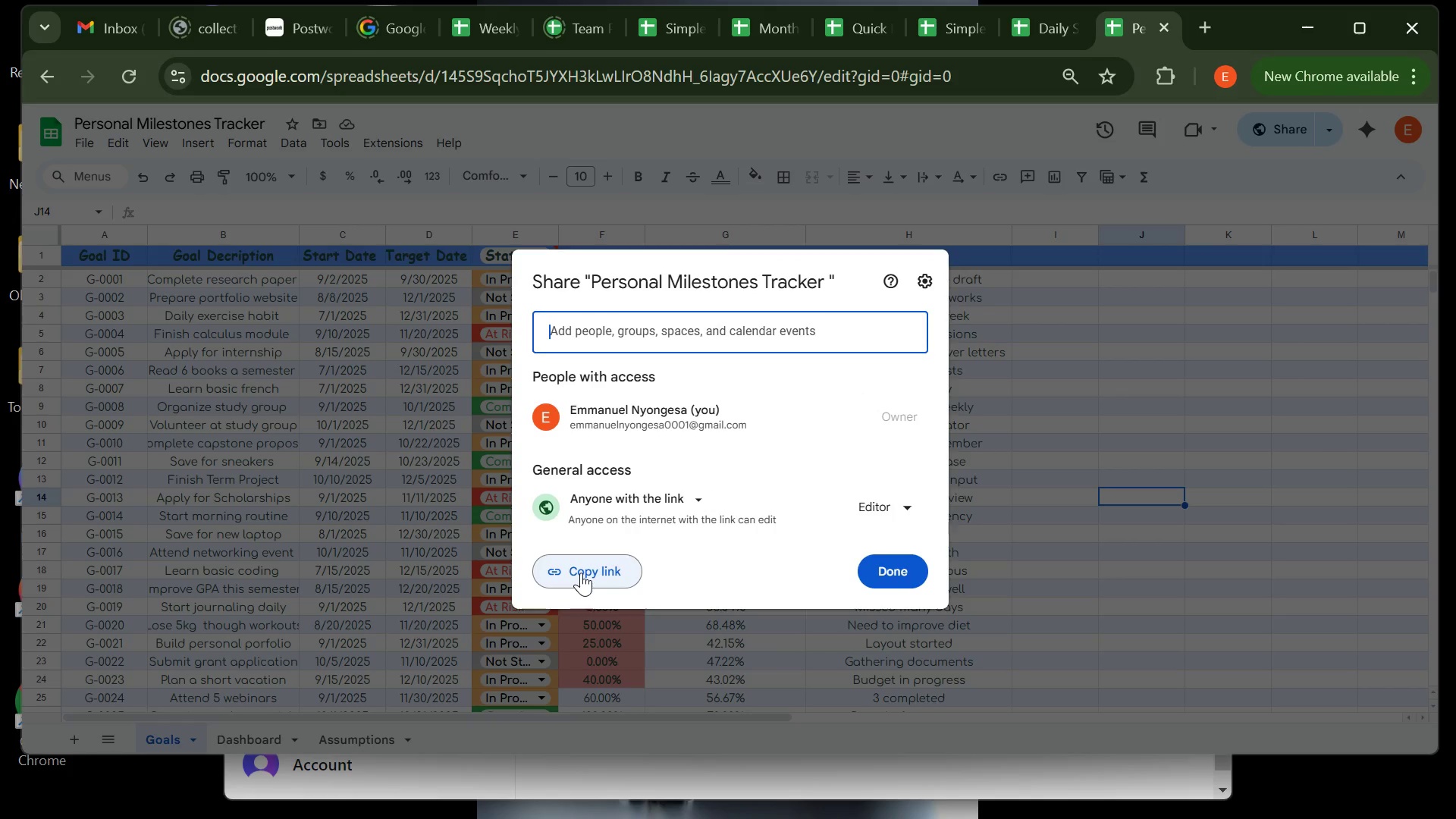 